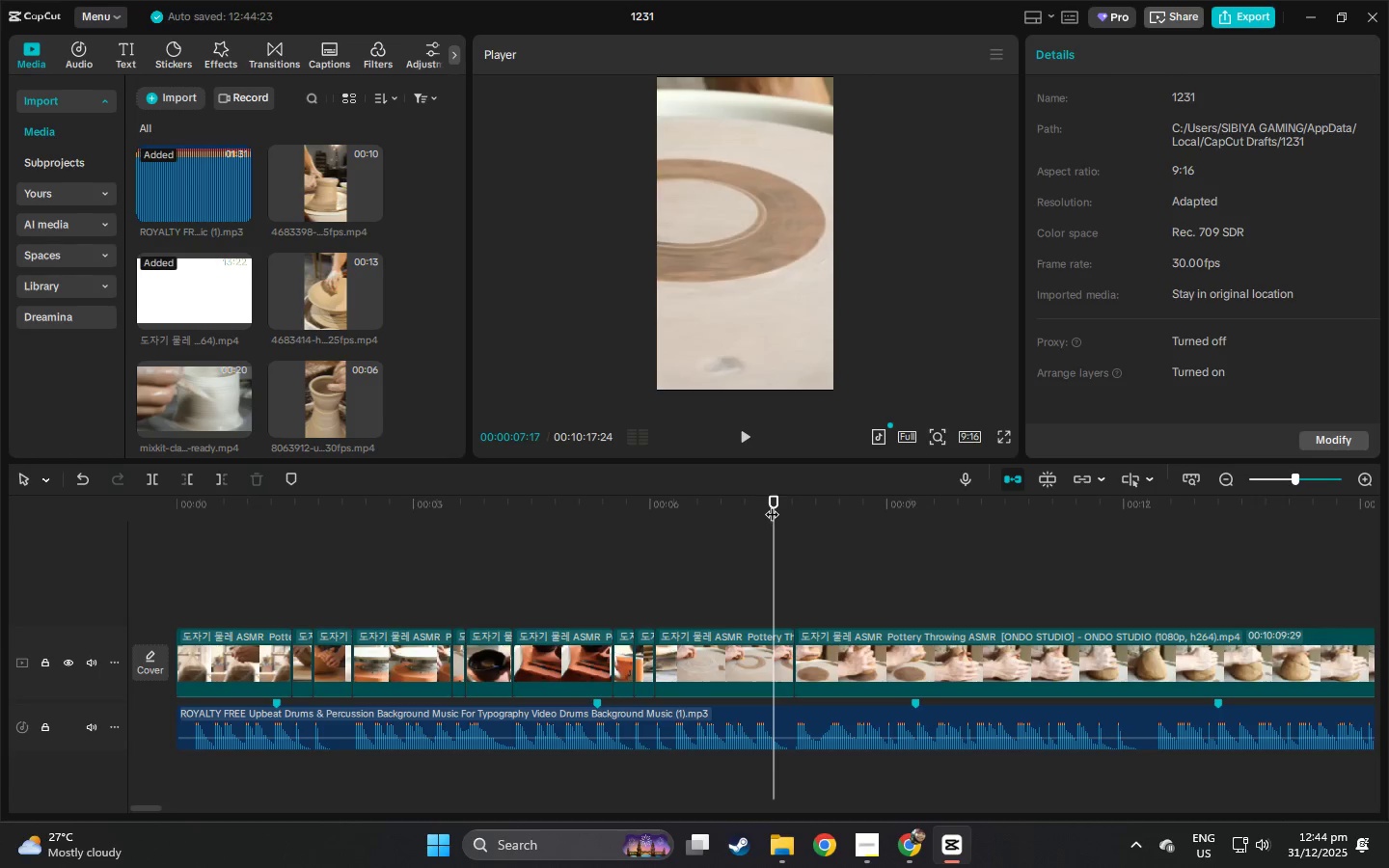 
key(Space)
 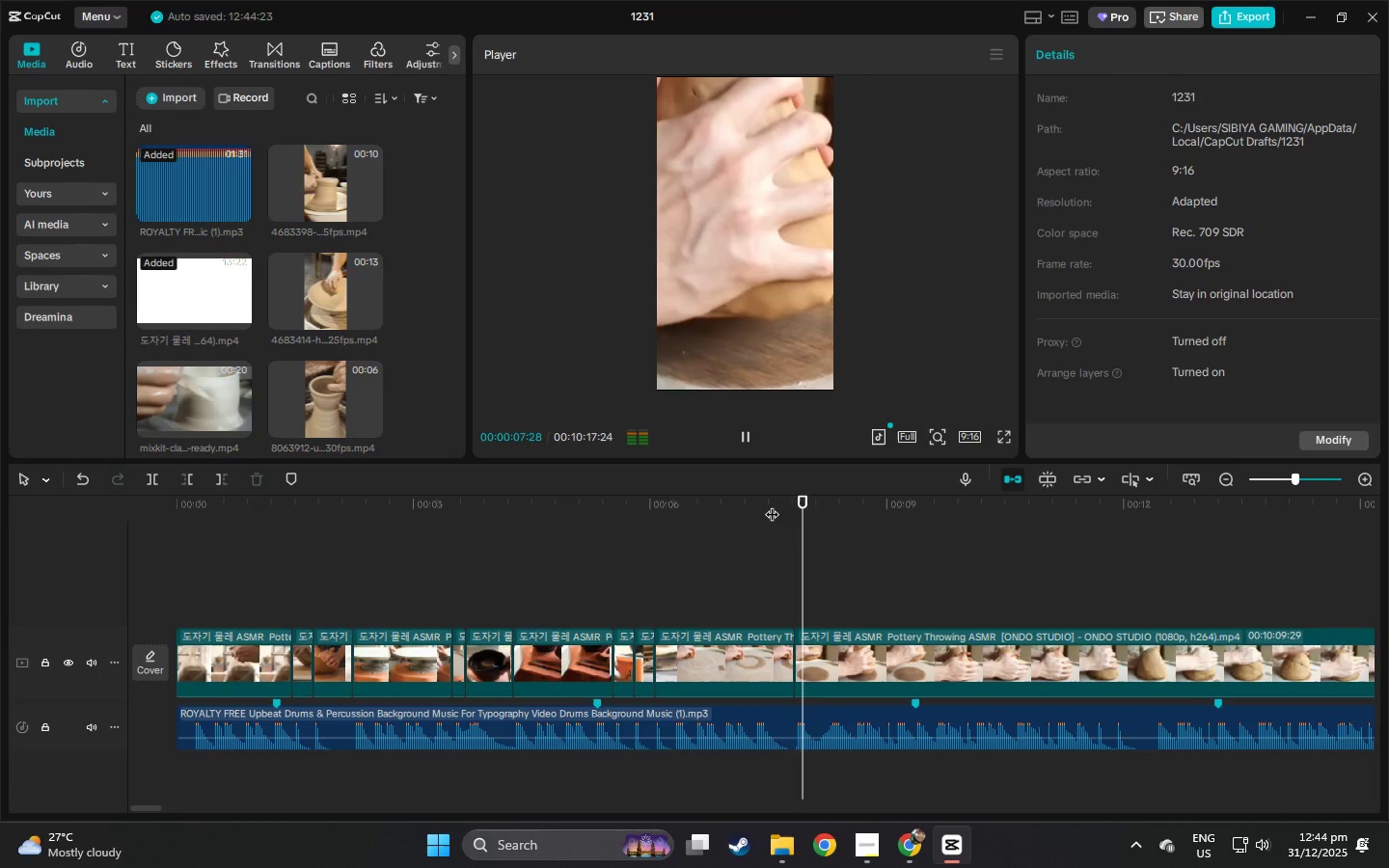 
key(Space)
 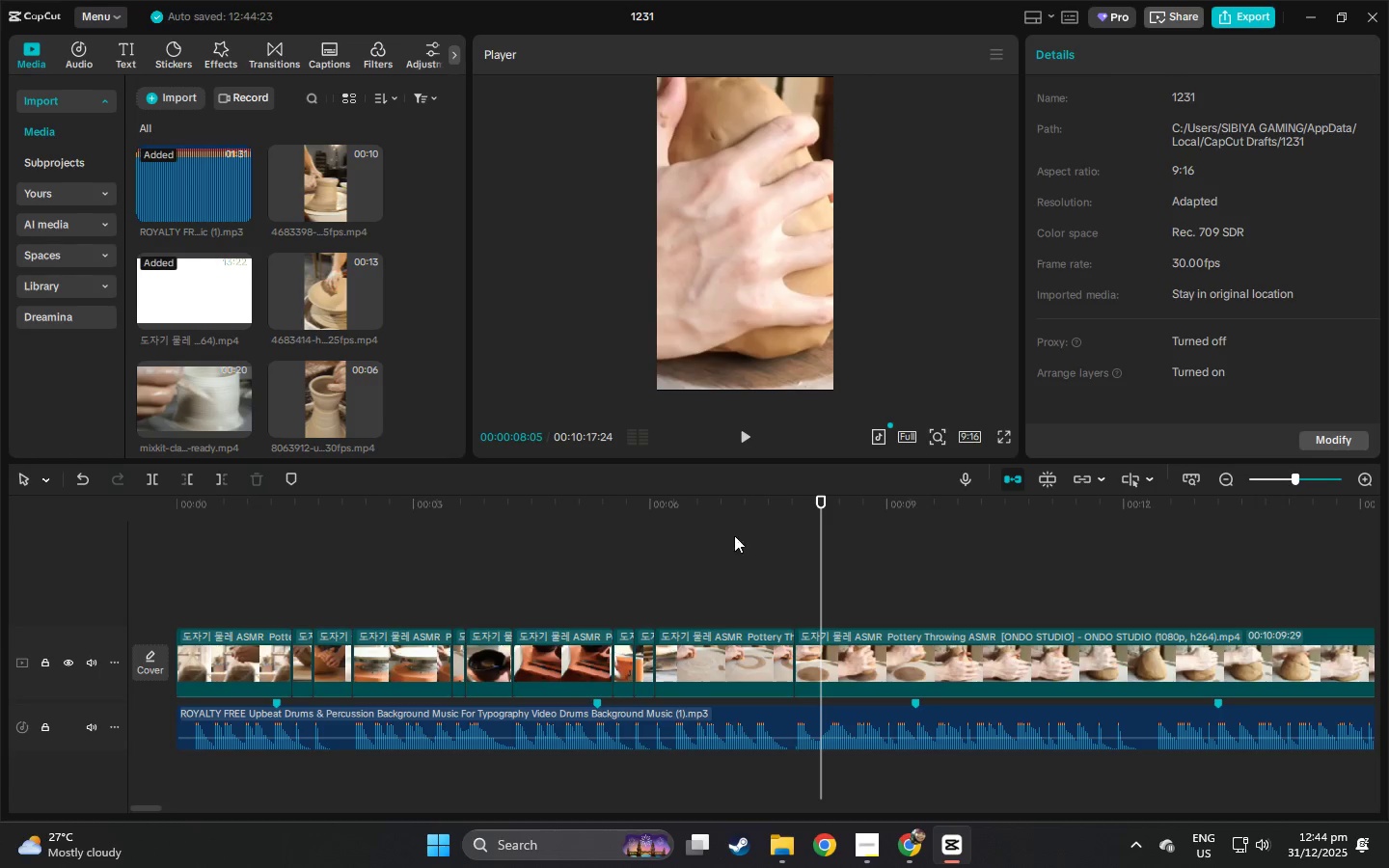 
left_click_drag(start_coordinate=[445, 498], to_coordinate=[22, 509])
 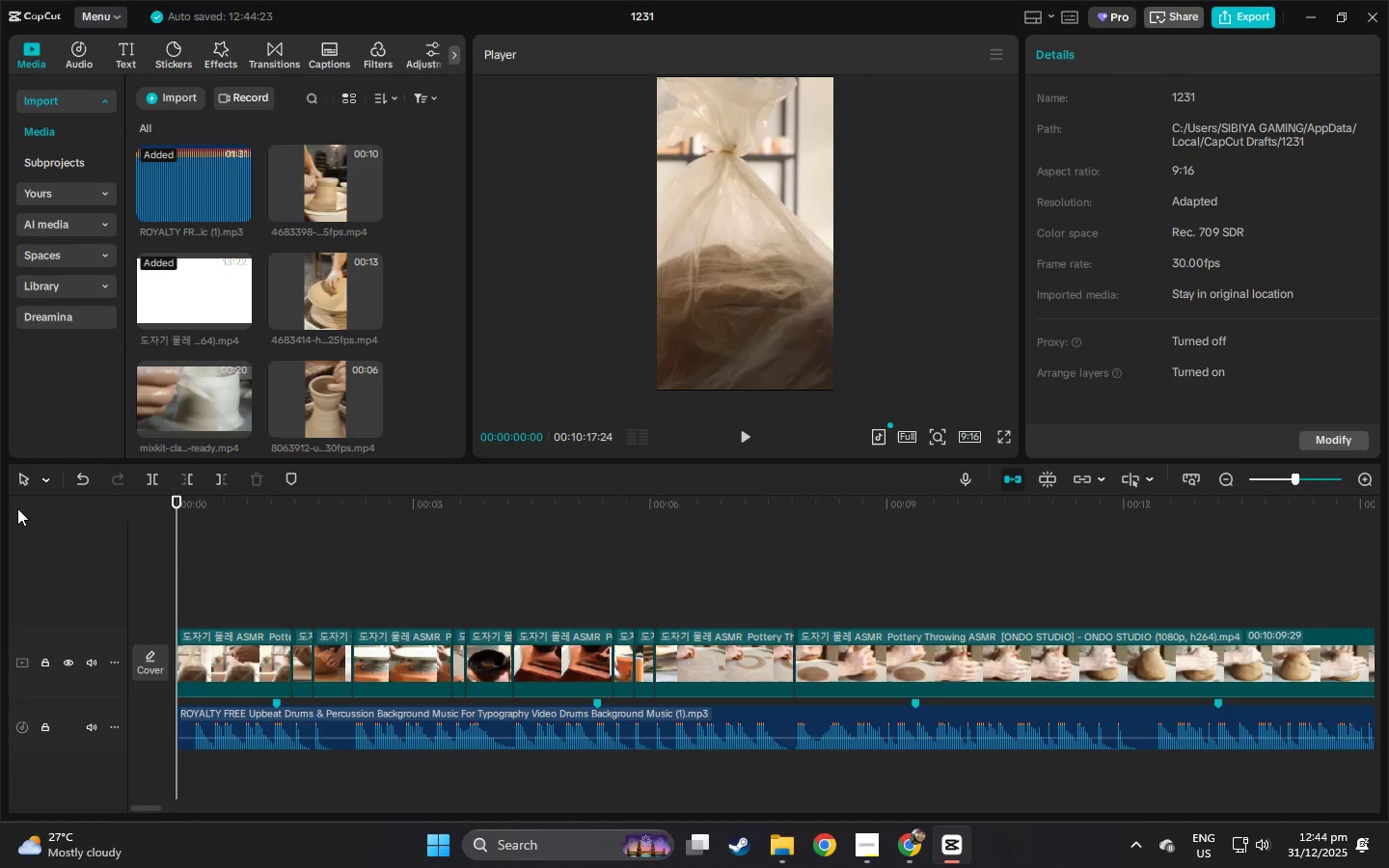 
left_click([876, 840])